 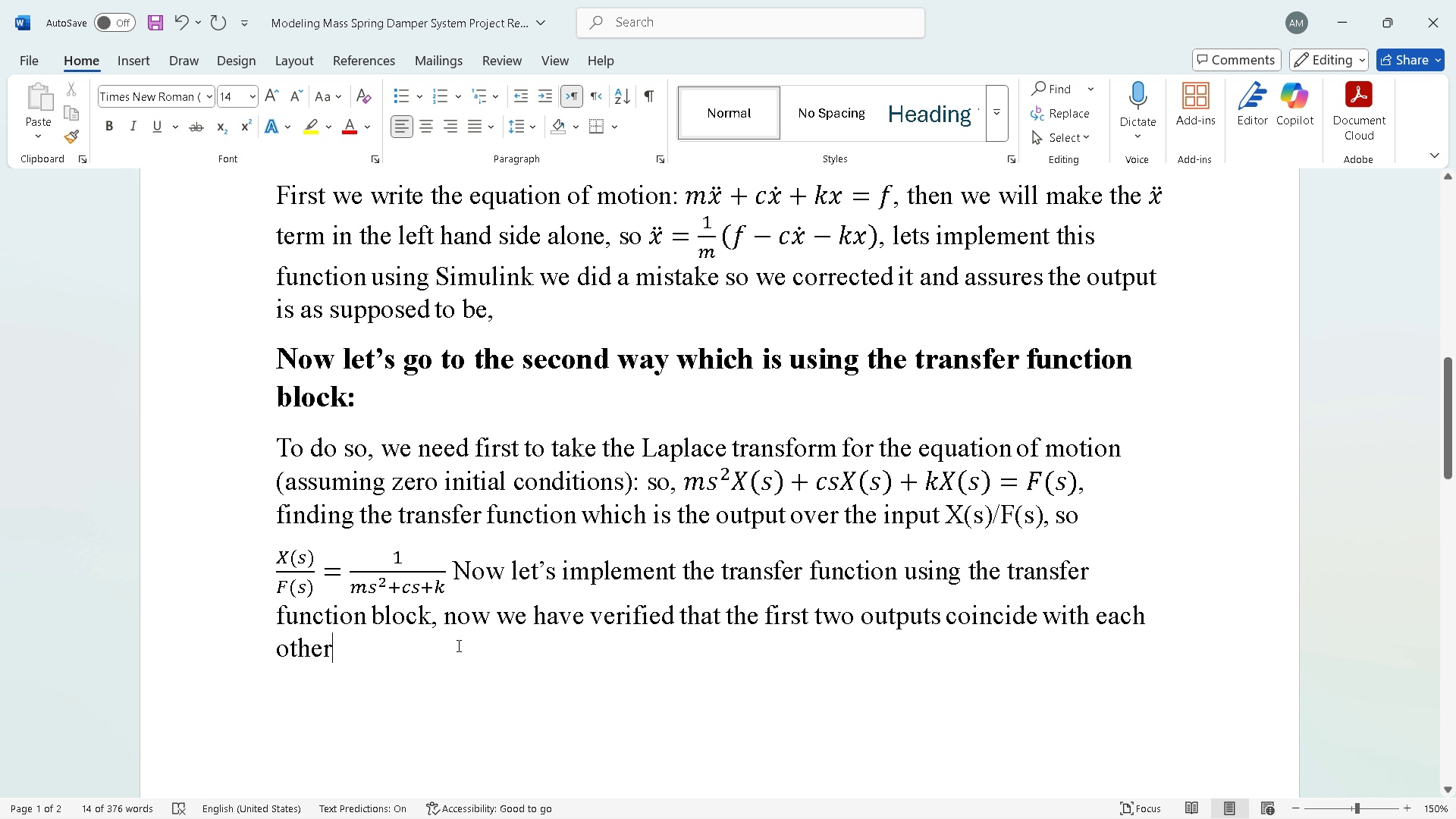 
left_click([1059, 715])
 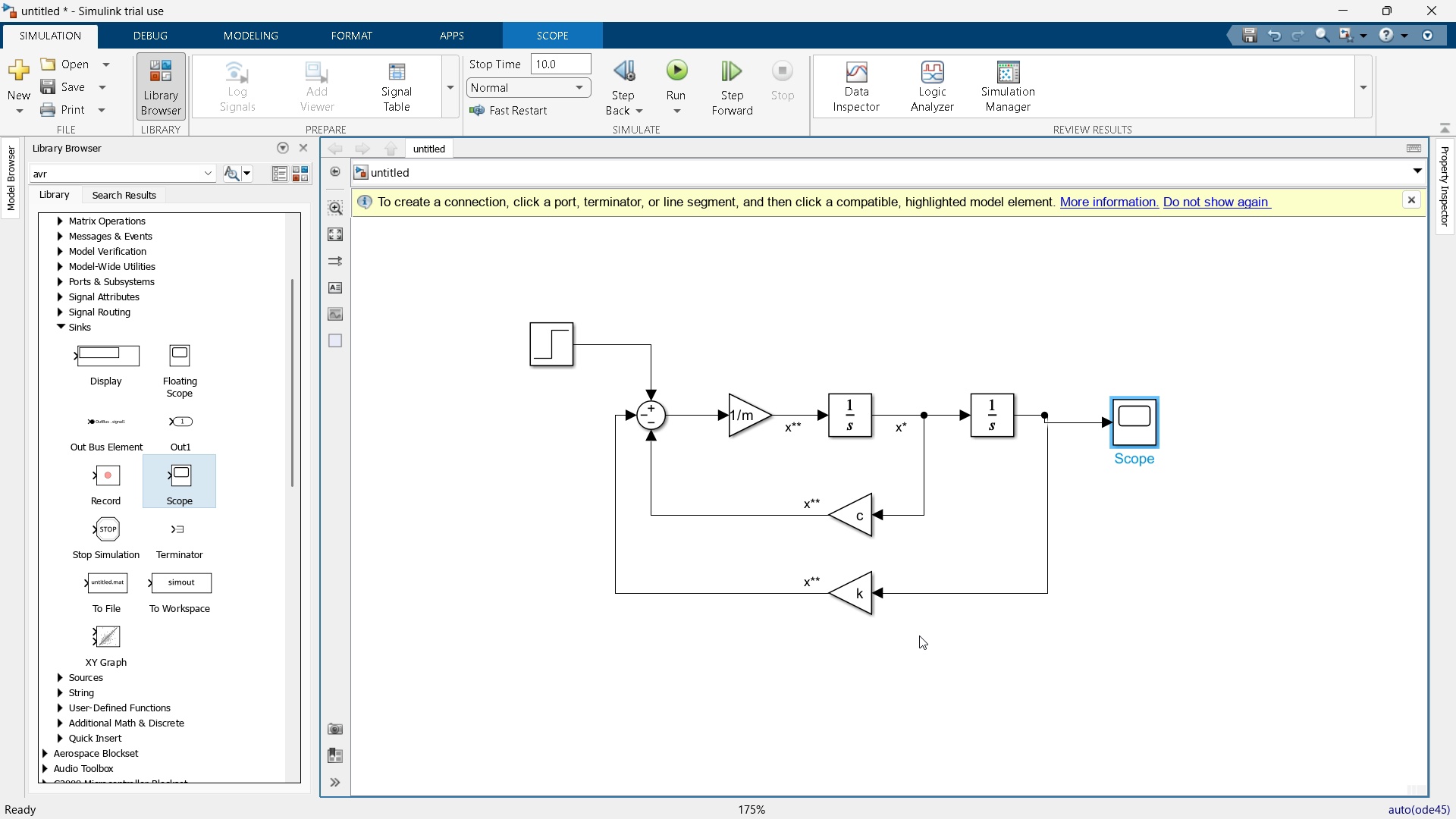 
scroll: coordinate [919, 635], scroll_direction: down, amount: 1.0
 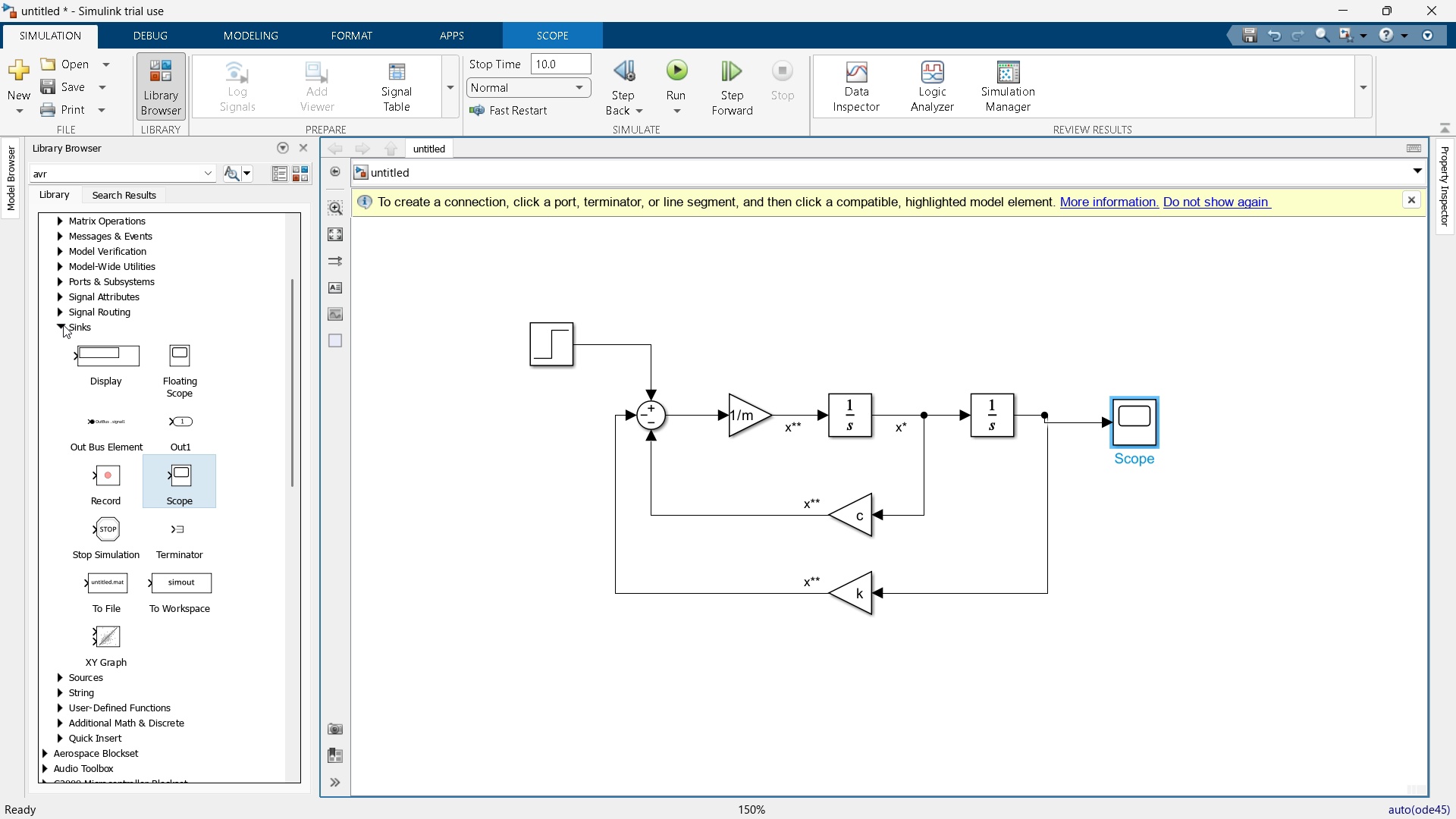 
left_click([58, 323])
 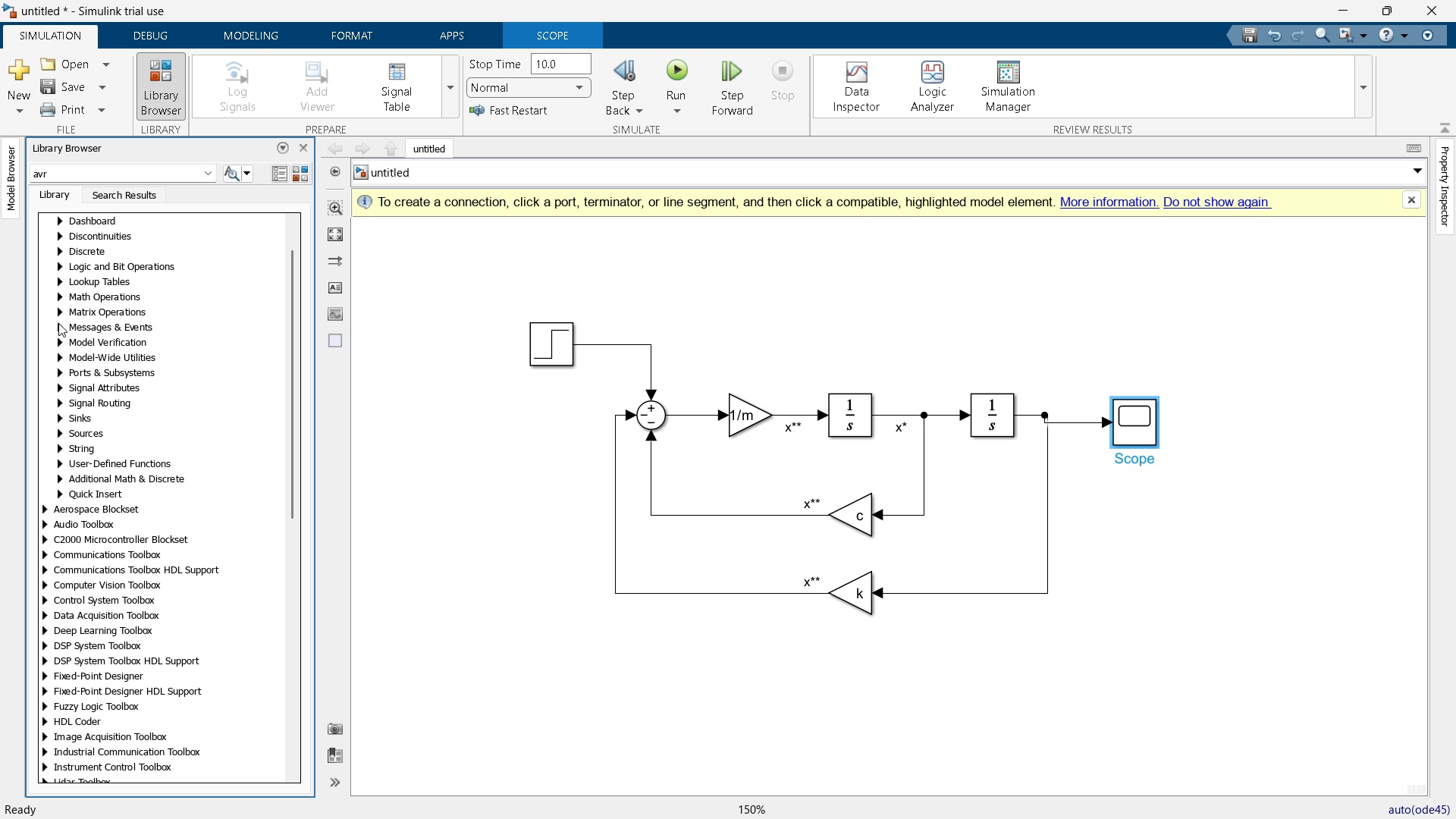 
scroll: coordinate [58, 323], scroll_direction: up, amount: 3.0
 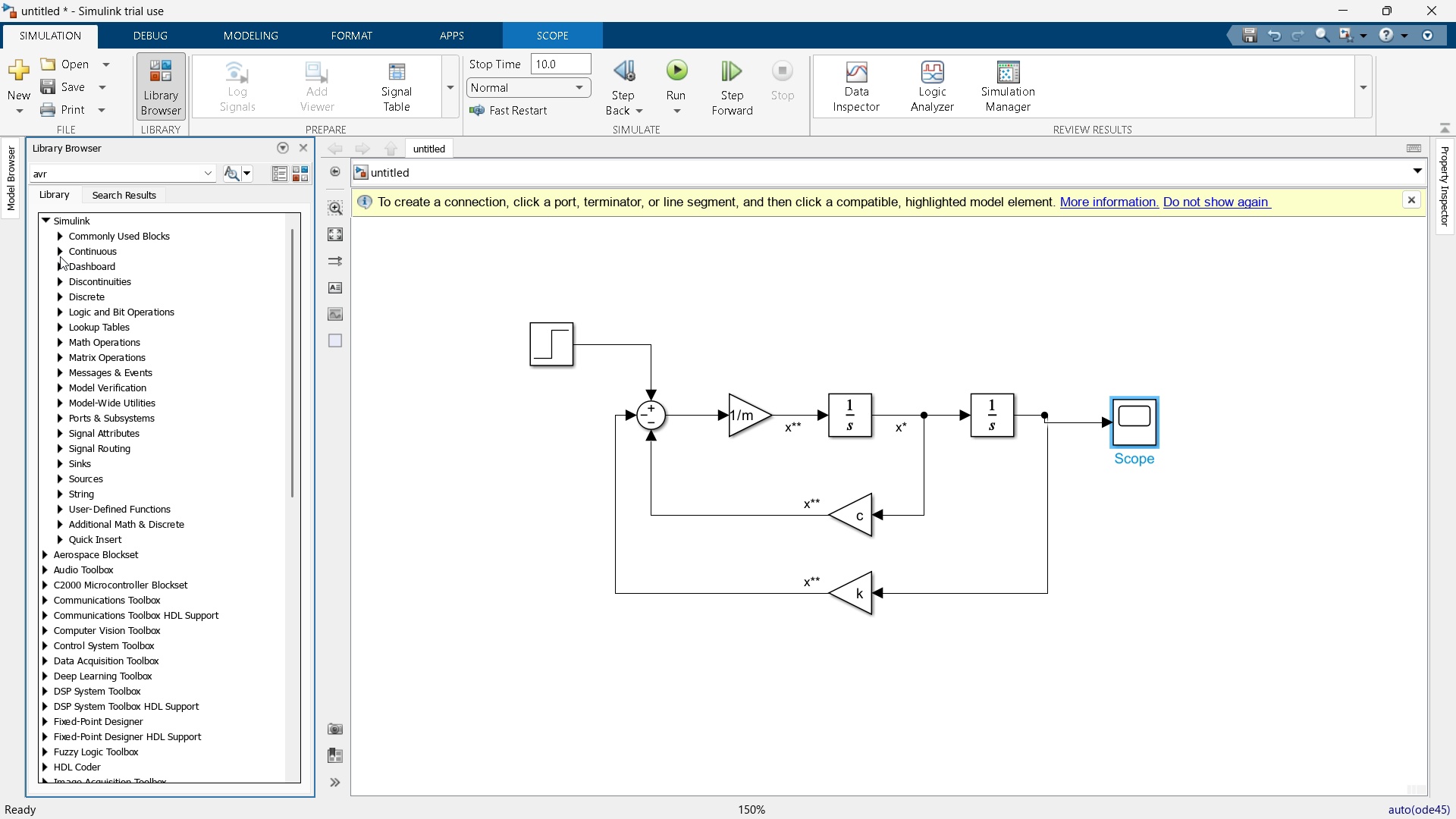 
left_click([57, 249])
 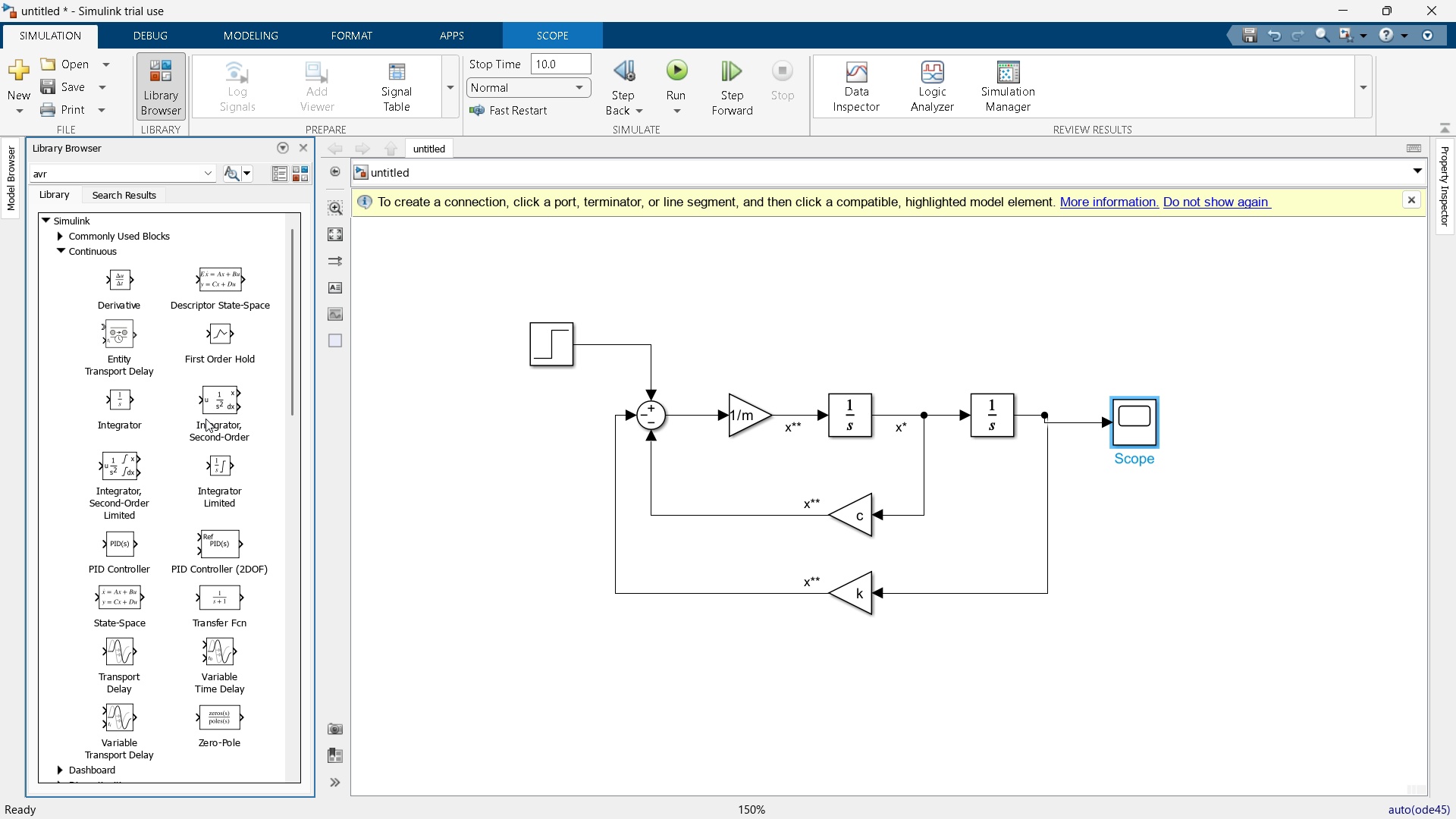 
scroll: coordinate [206, 420], scroll_direction: down, amount: 1.0